 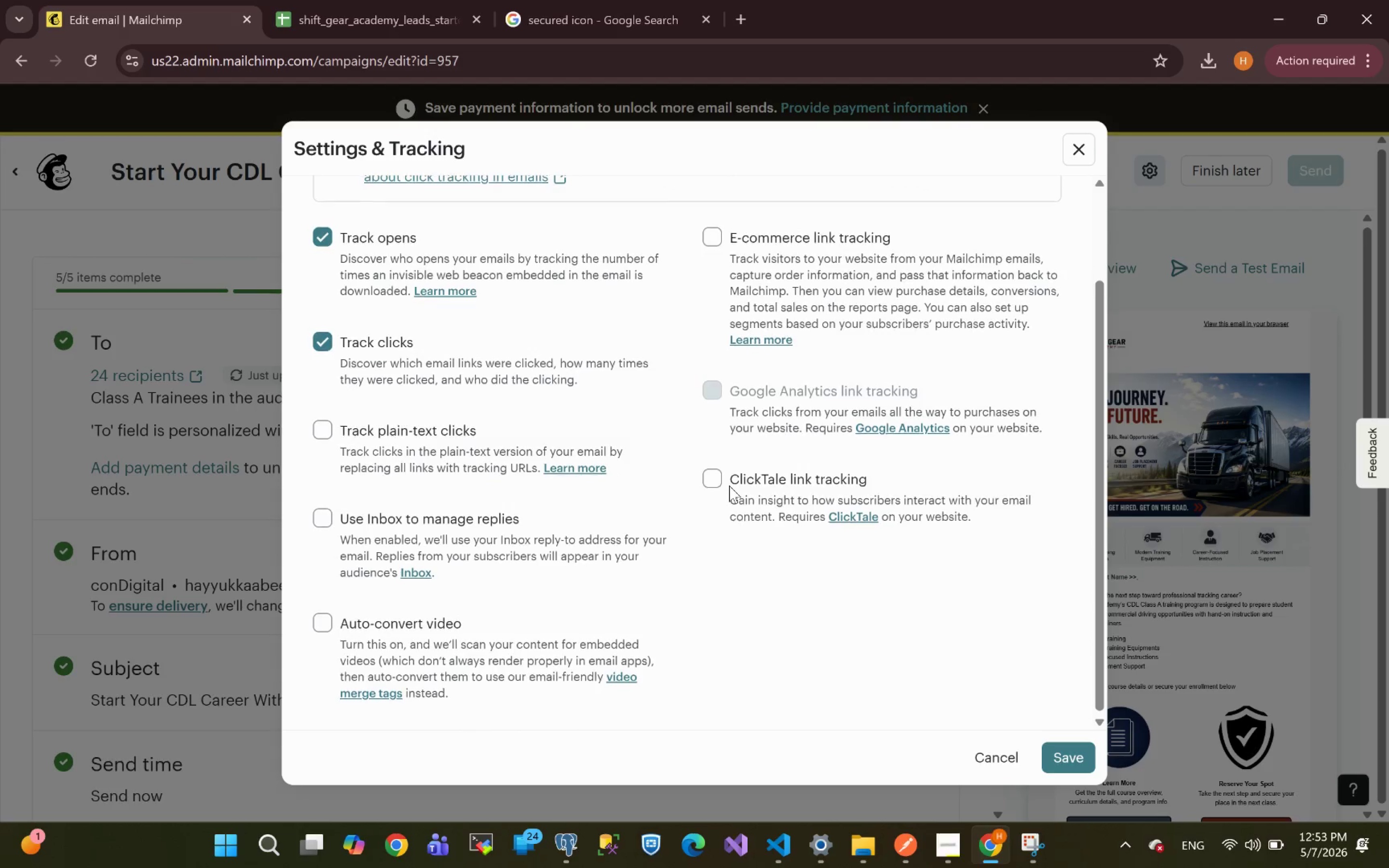 
left_click([1035, 845])
 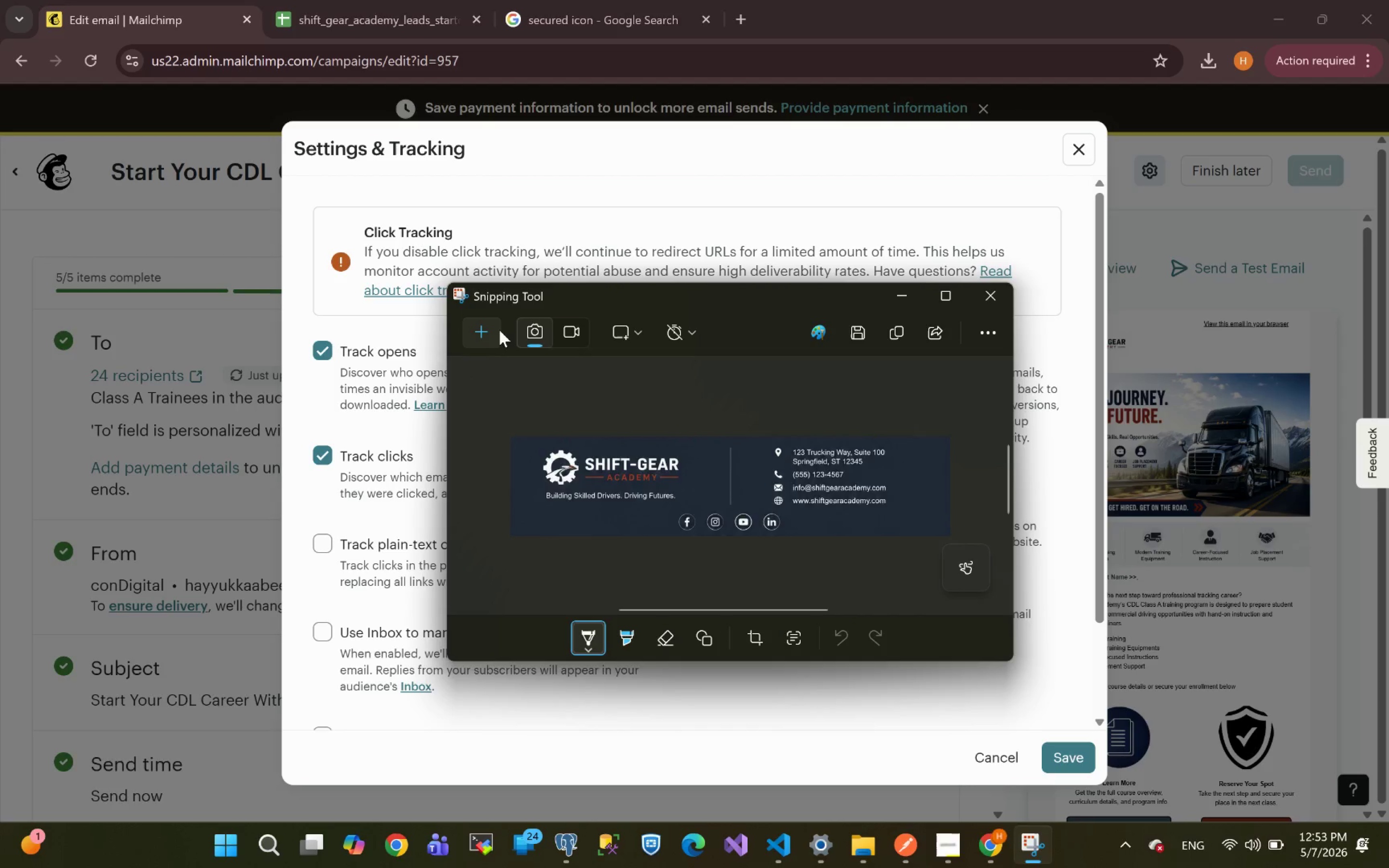 
left_click([477, 333])
 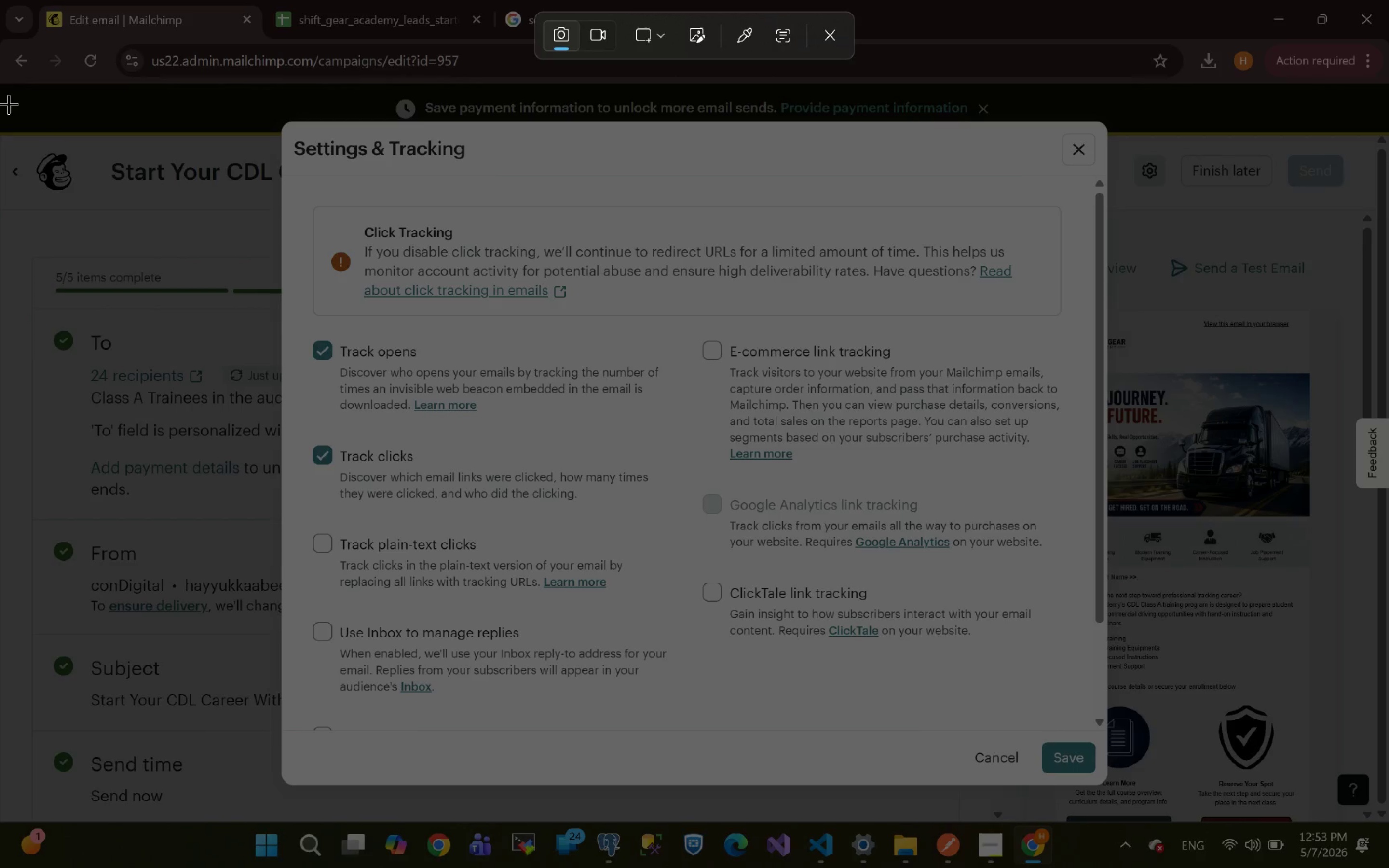 
left_click_drag(start_coordinate=[0, 84], to_coordinate=[1353, 818])
 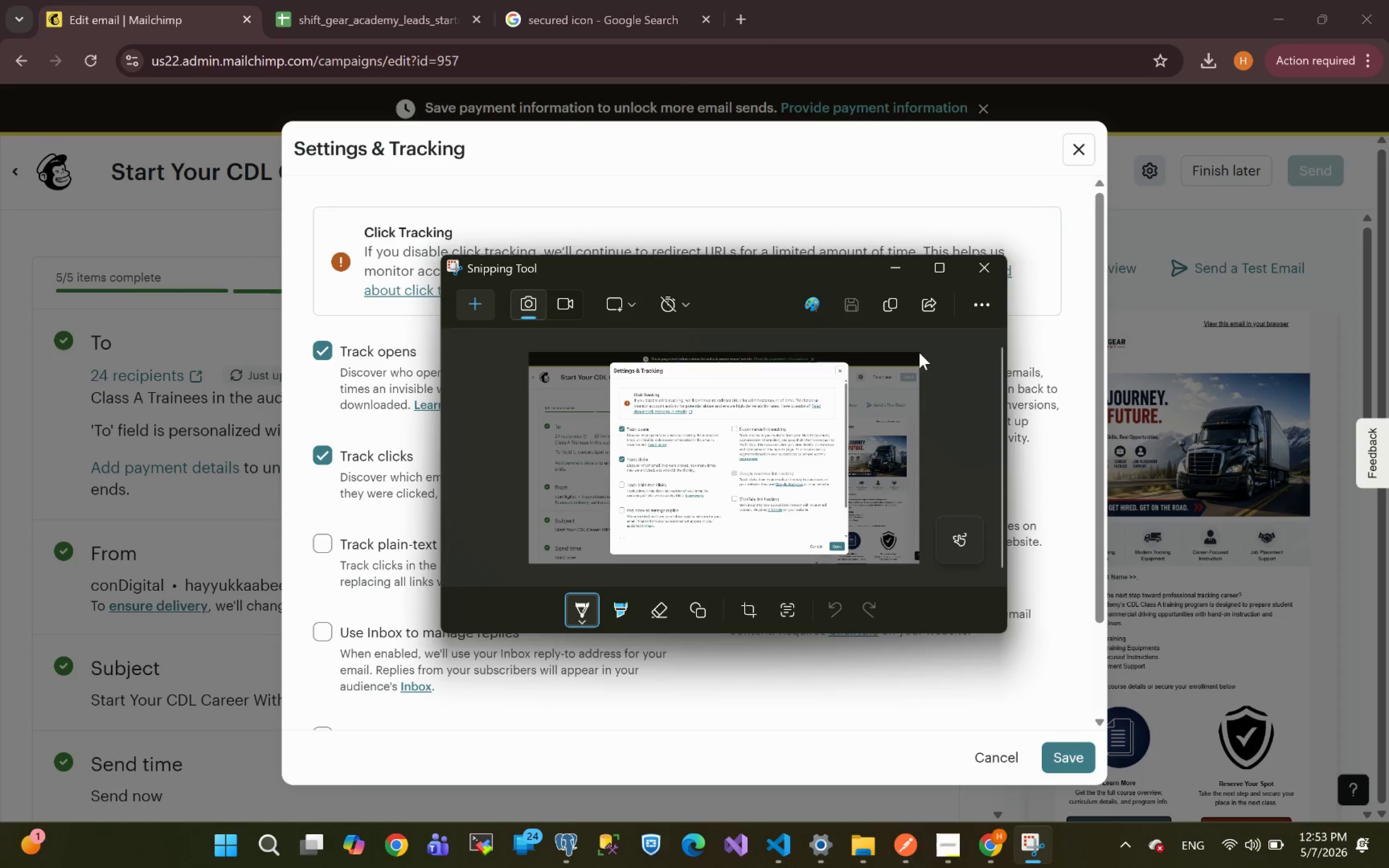 
left_click([855, 307])
 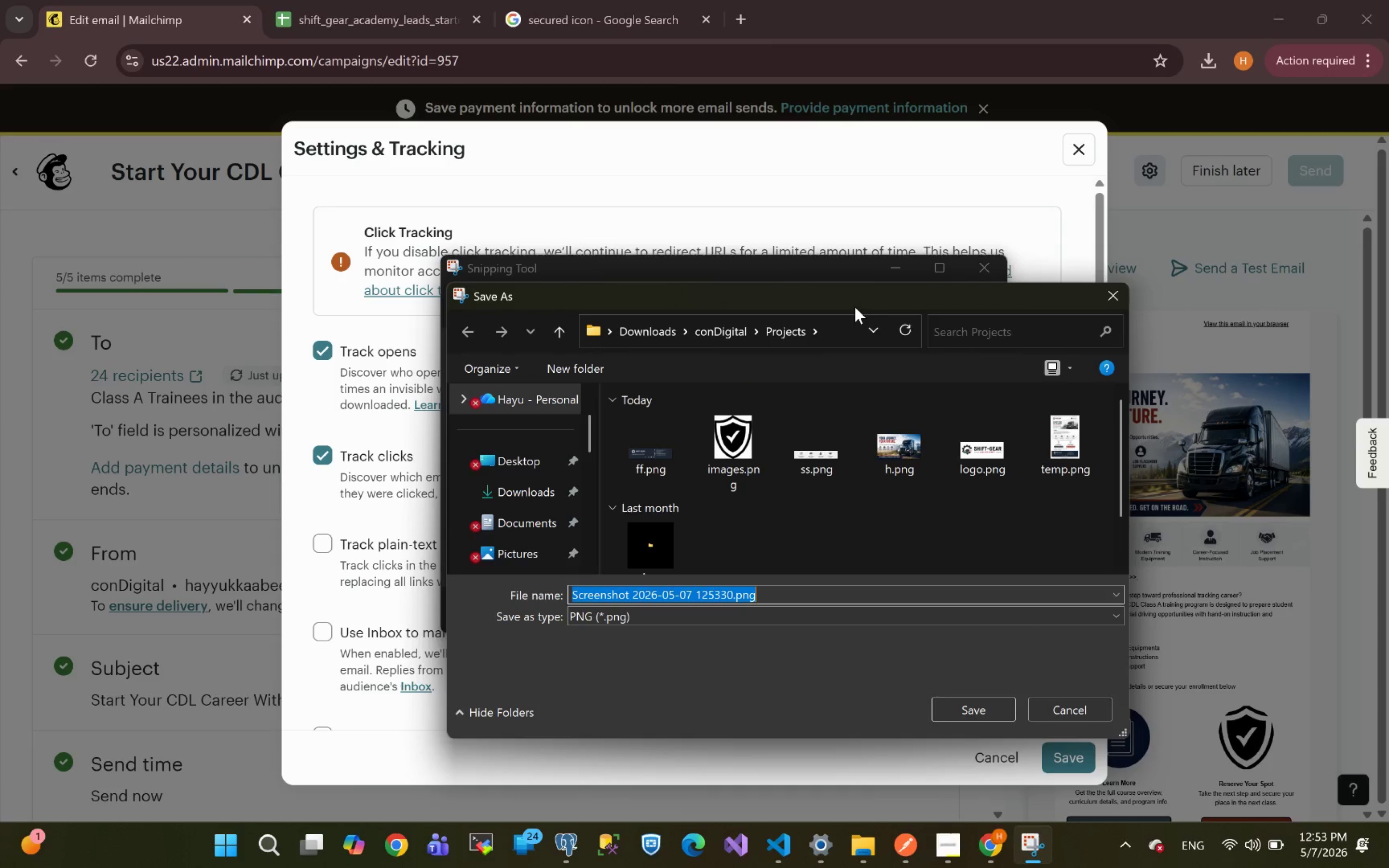 
key(Control+V)